 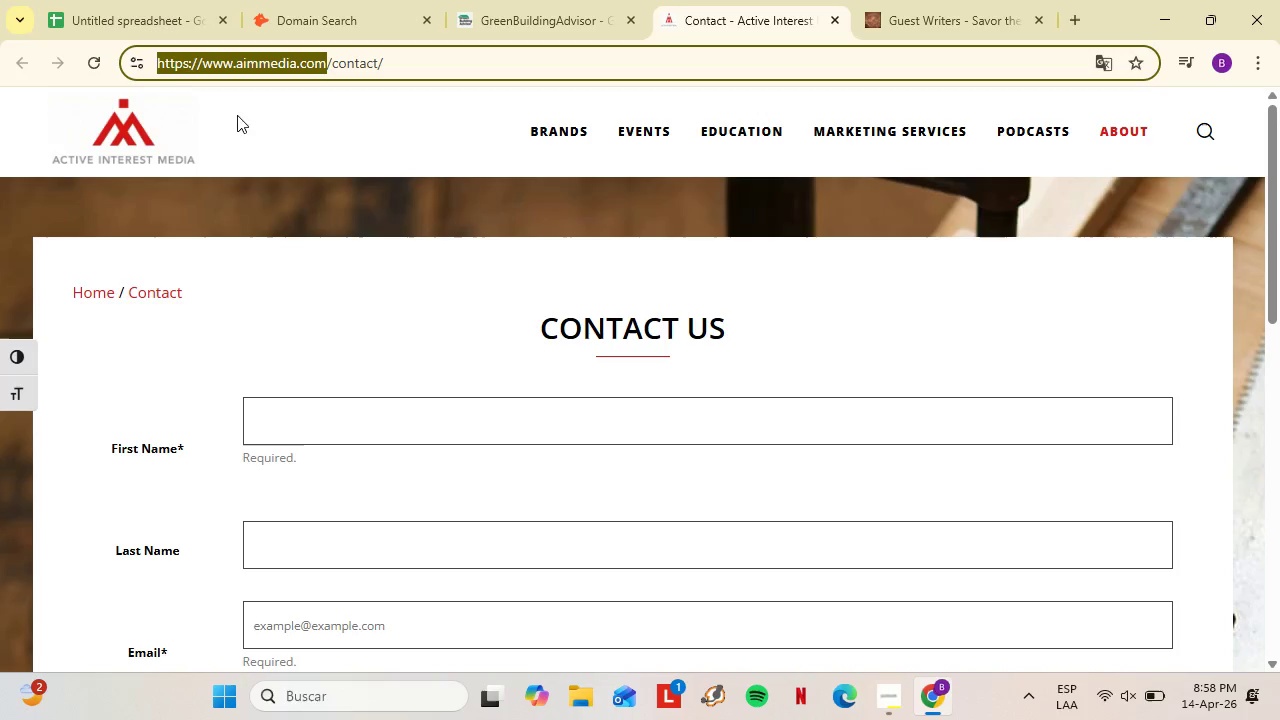 
key(Control+C)
 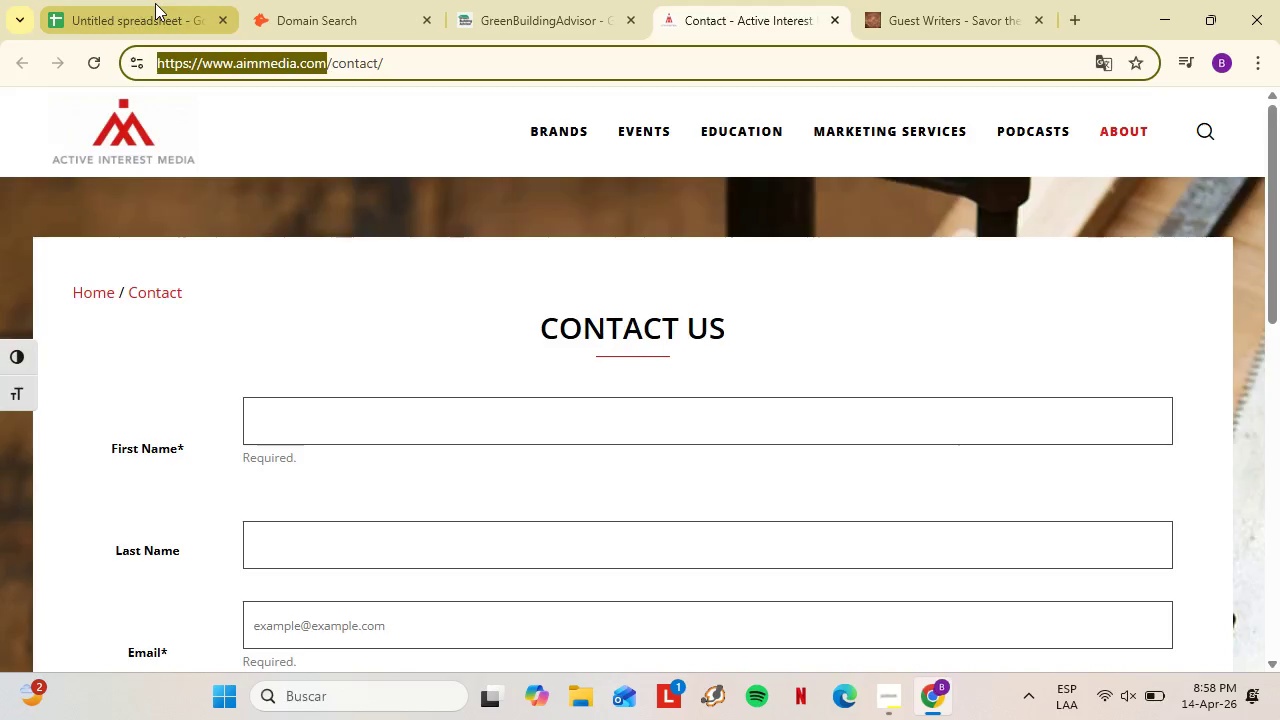 
left_click([155, 3])
 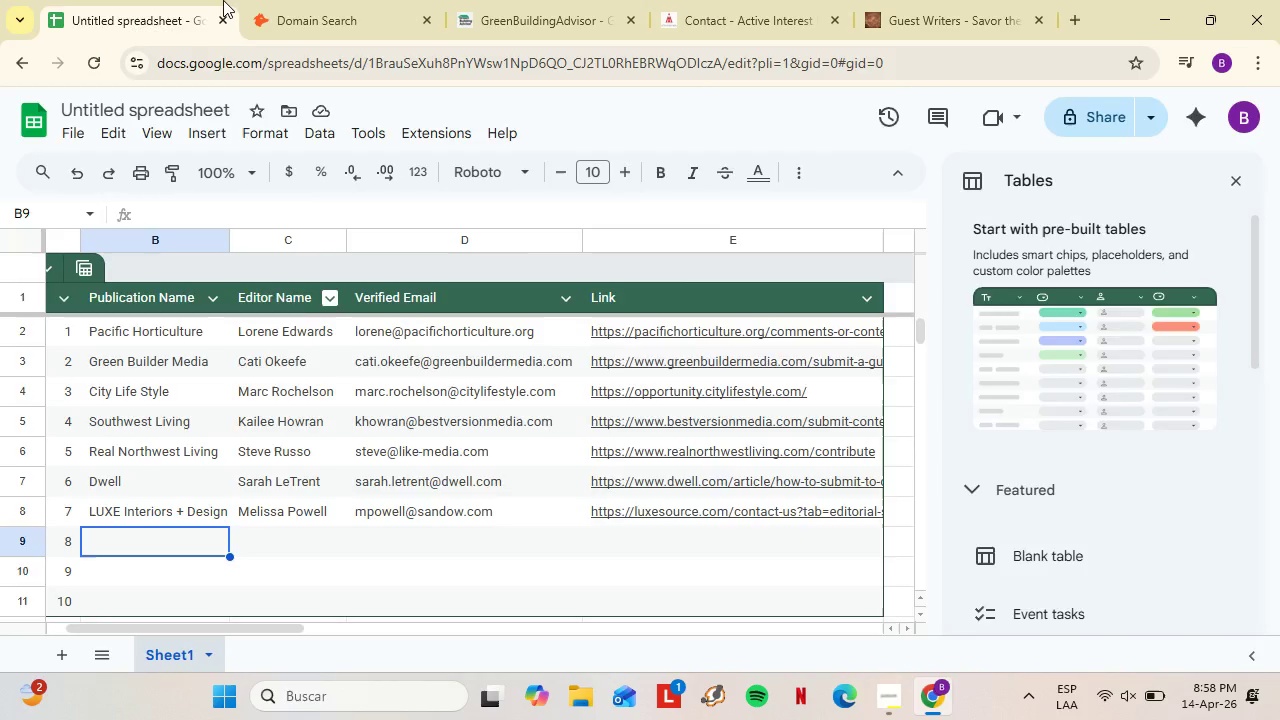 
left_click([311, 0])
 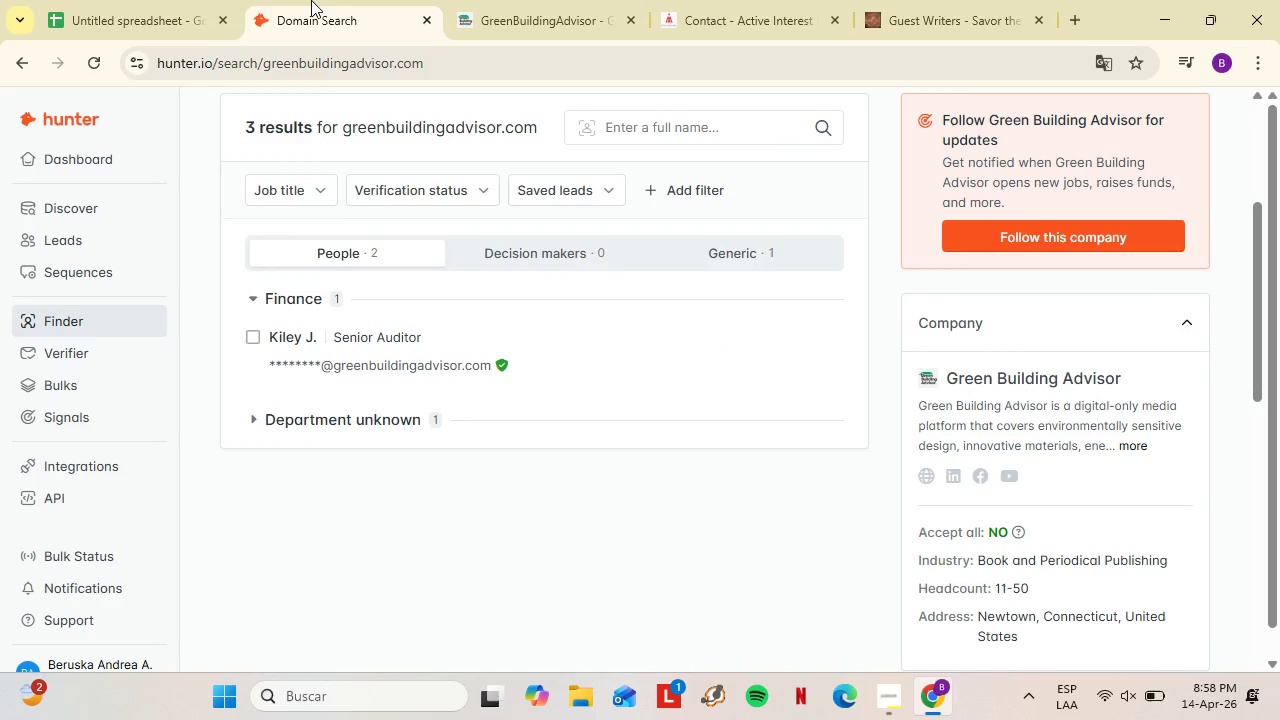 
double_click([366, 330])
 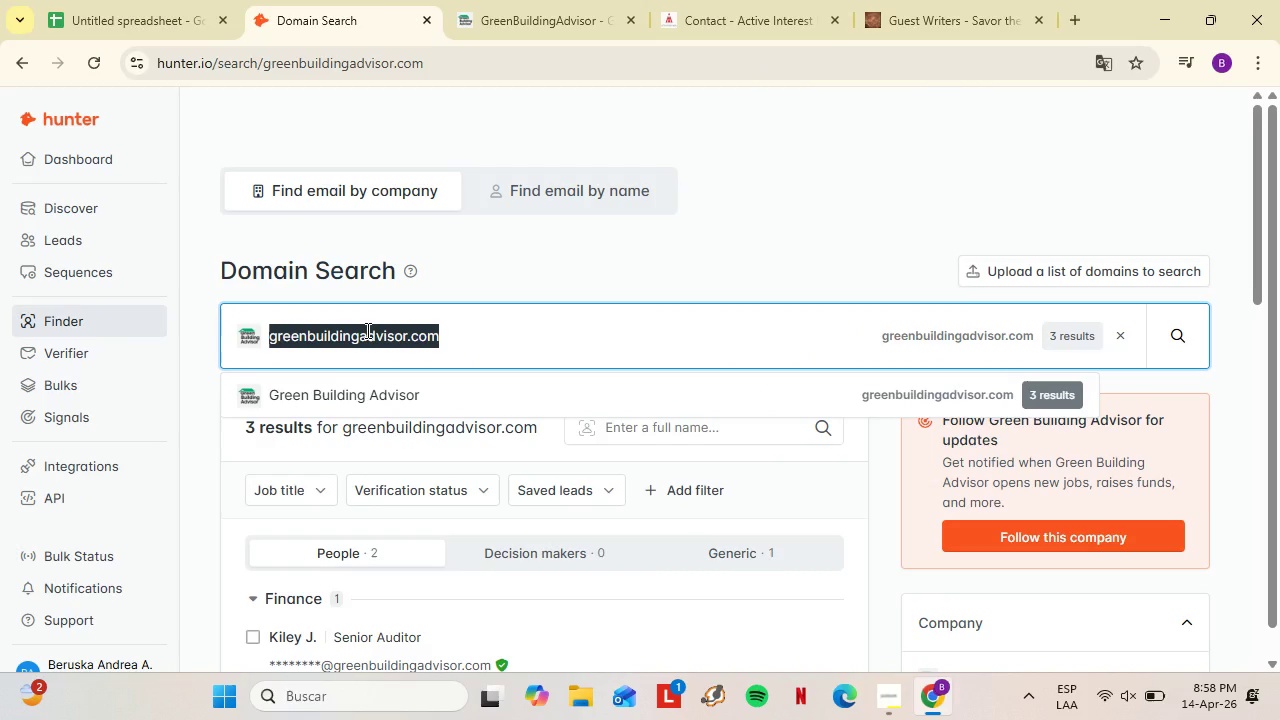 
triple_click([366, 330])
 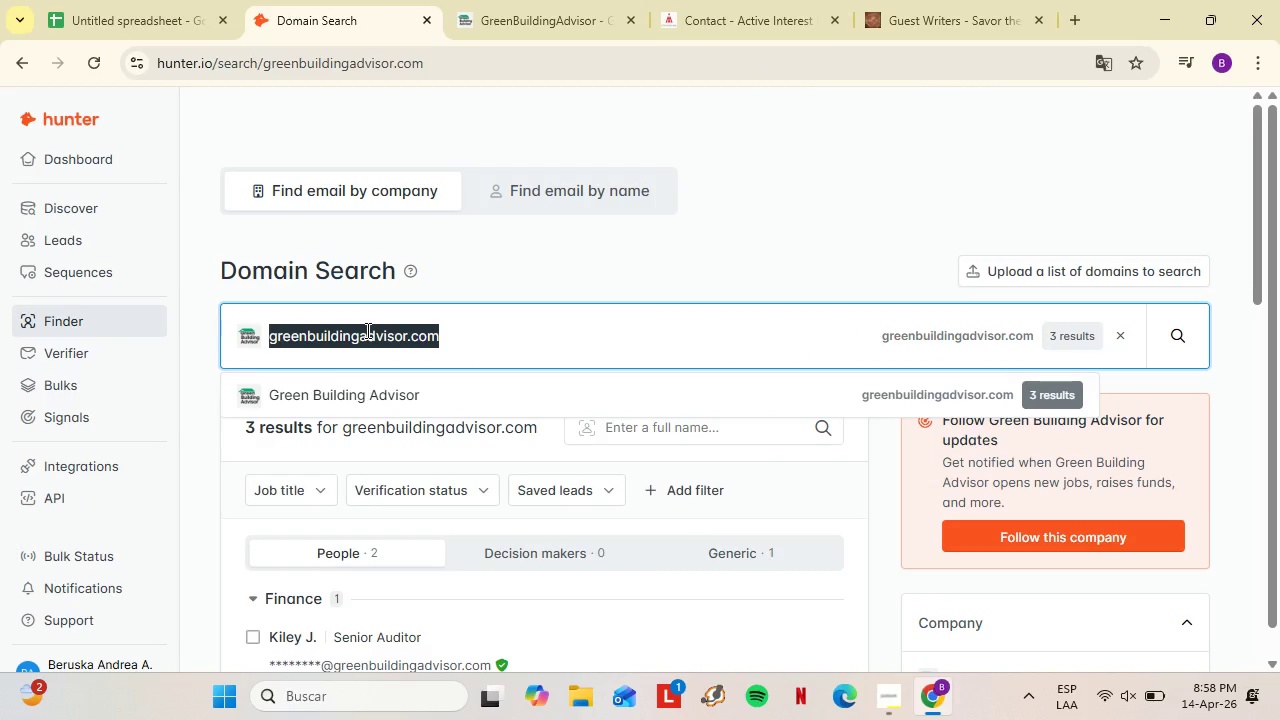 
key(Control+V)
 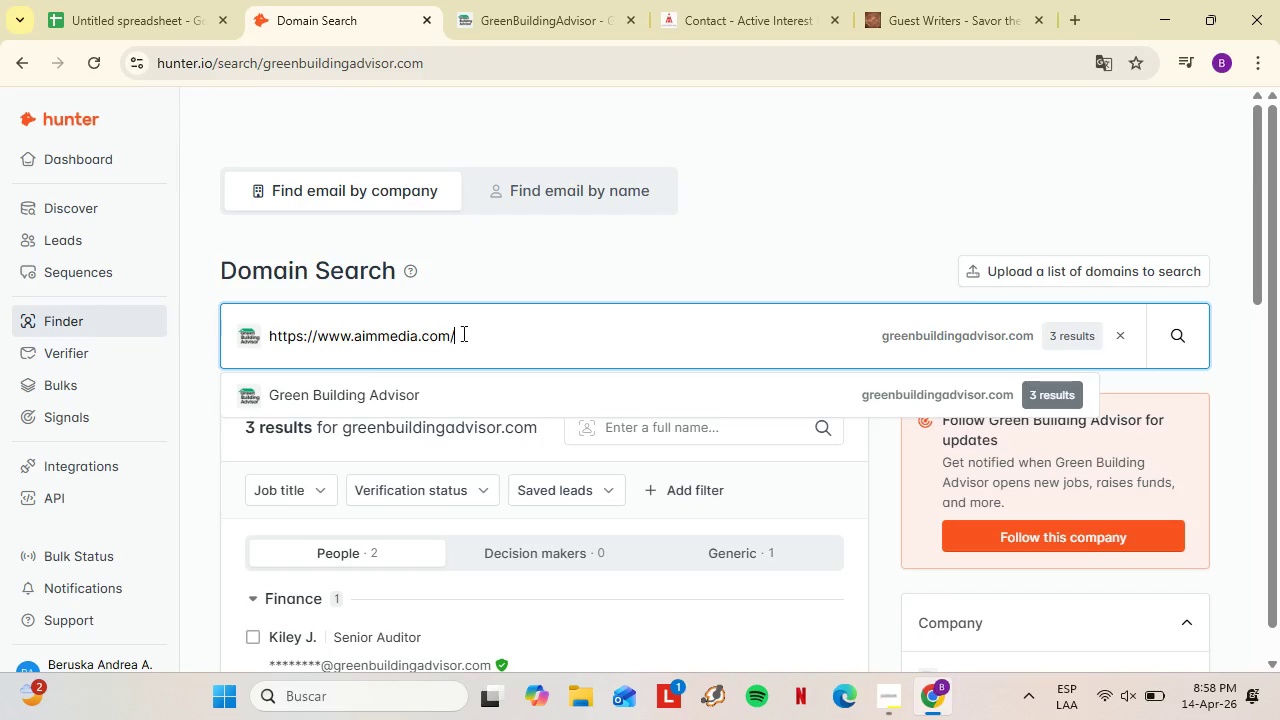 
scroll: coordinate [425, 285], scroll_direction: up, amount: 3.0
 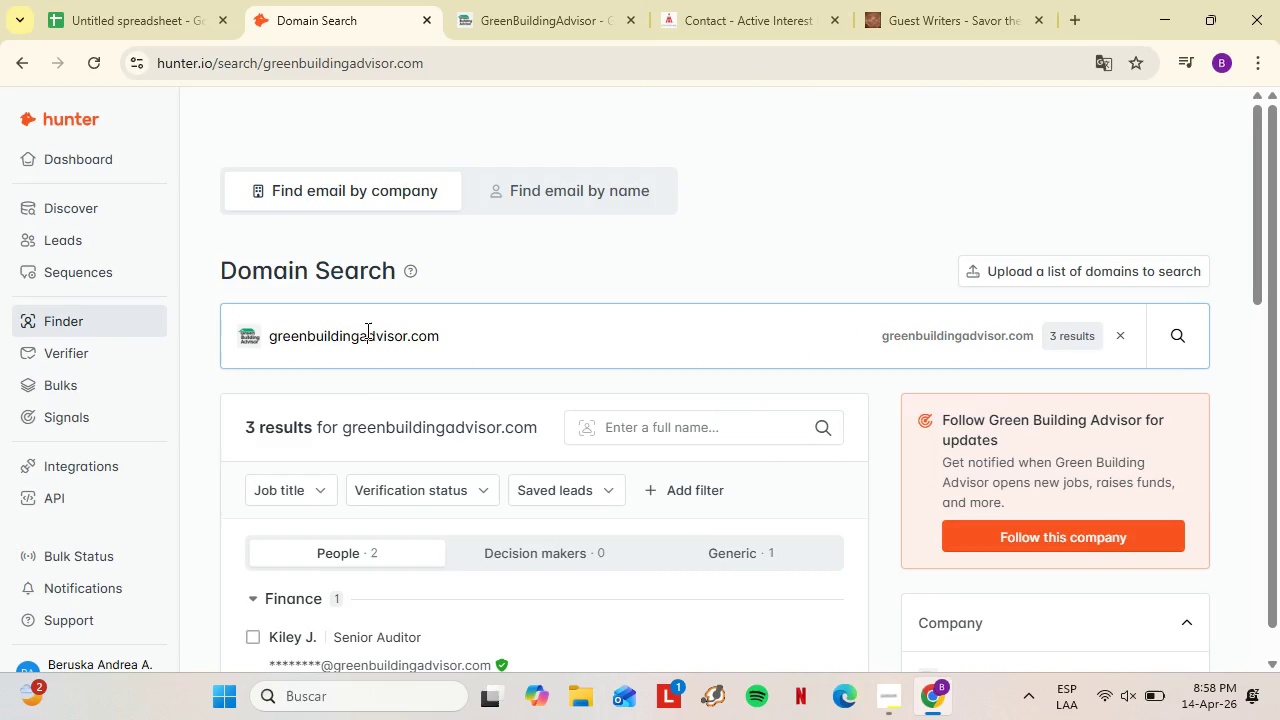 
mouse_move([390, 330])
 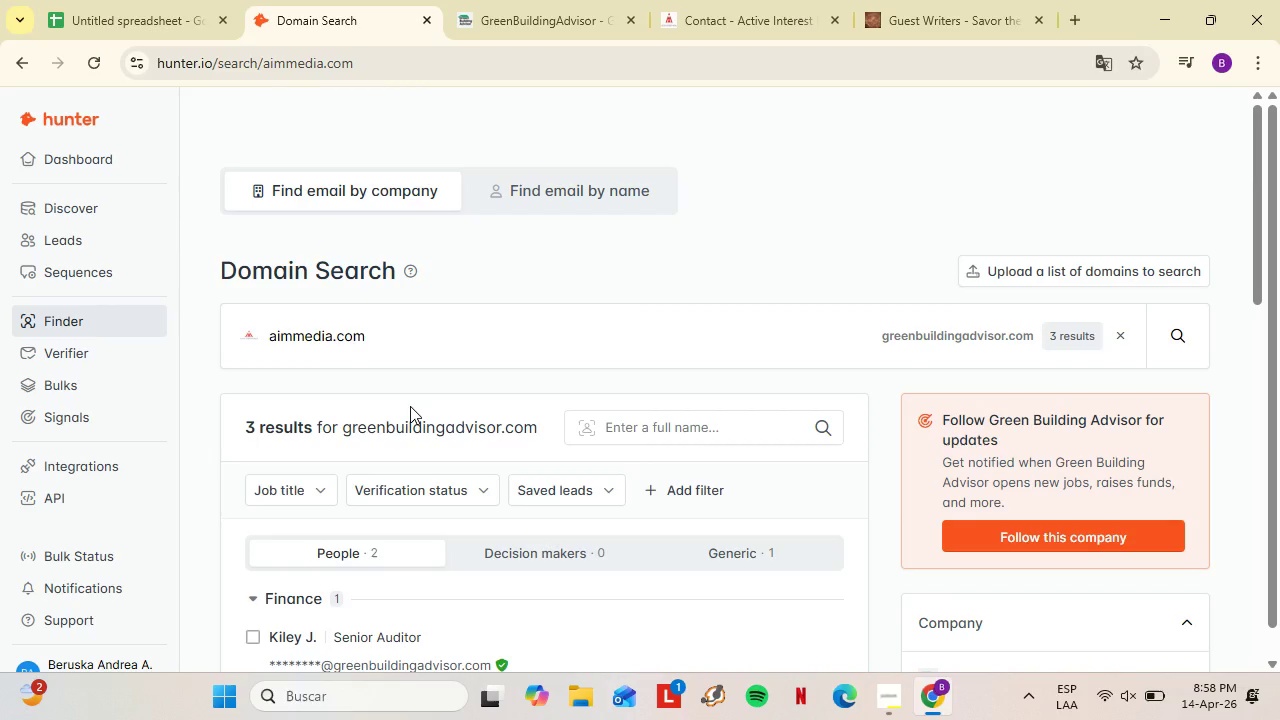 
left_click([410, 406])
 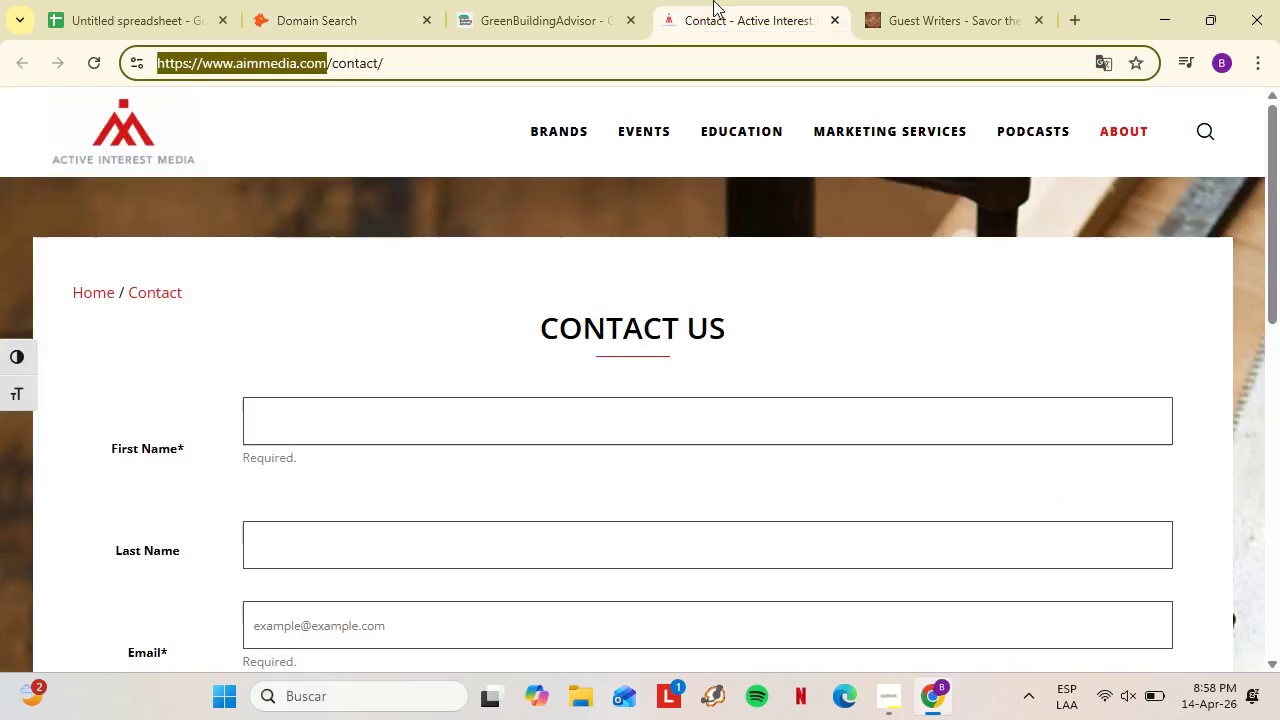 
left_click([713, 0])
 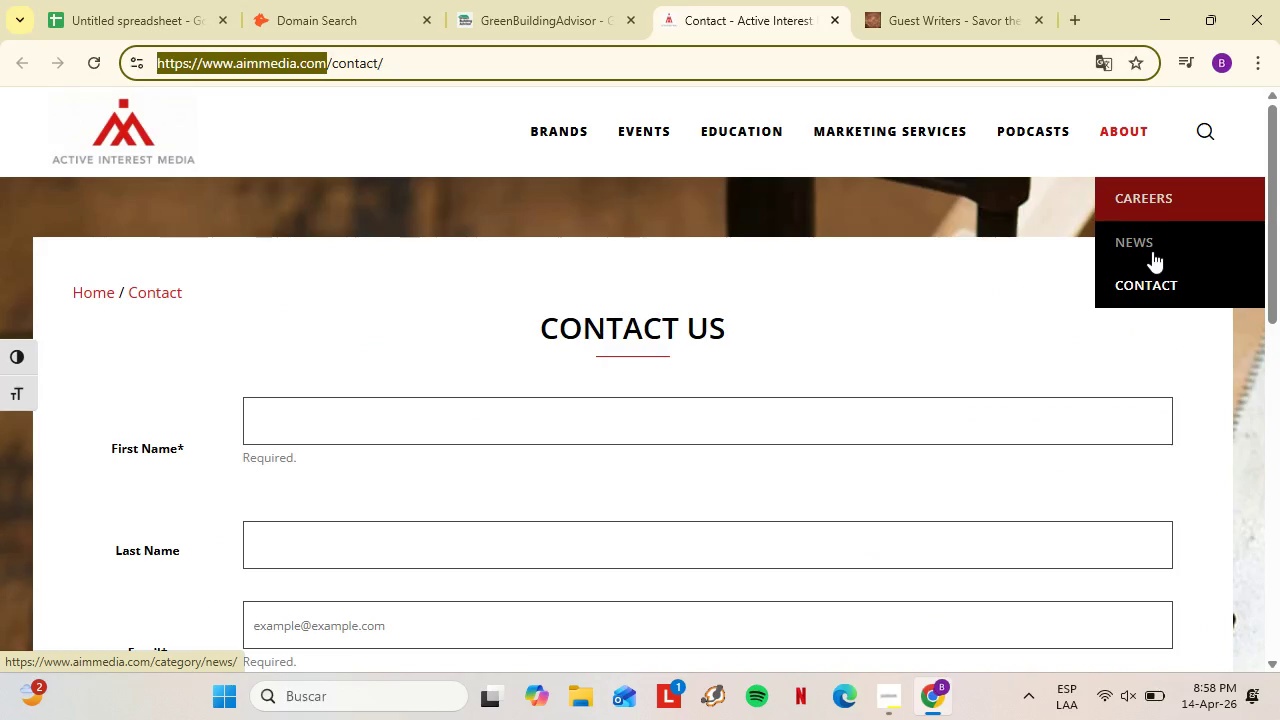 
left_click([1148, 282])
 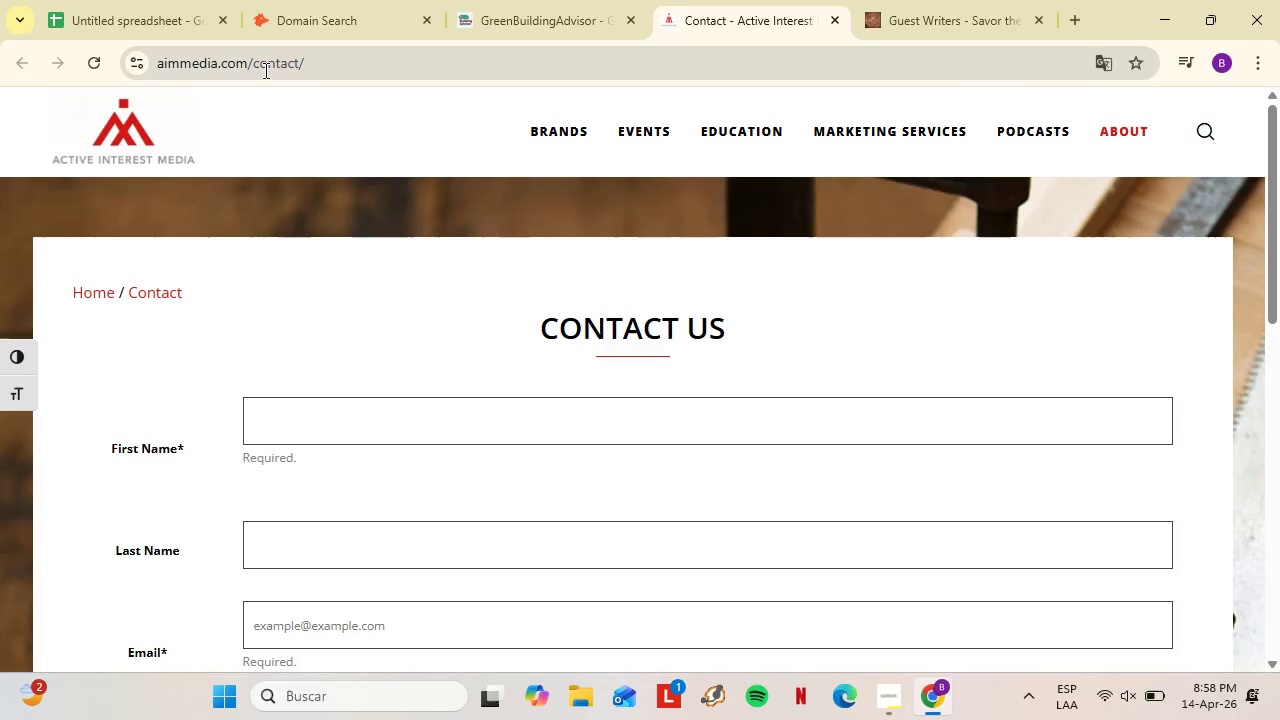 
wait(7.22)
 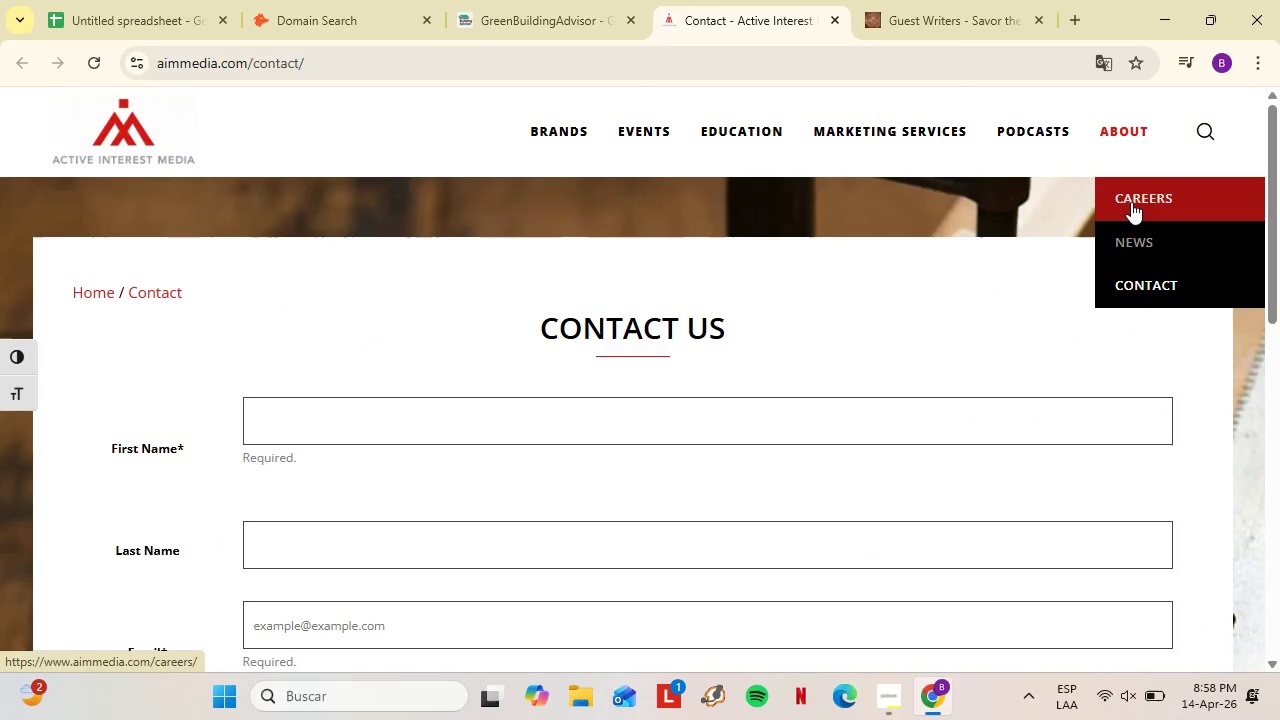 
left_click([264, 65])
 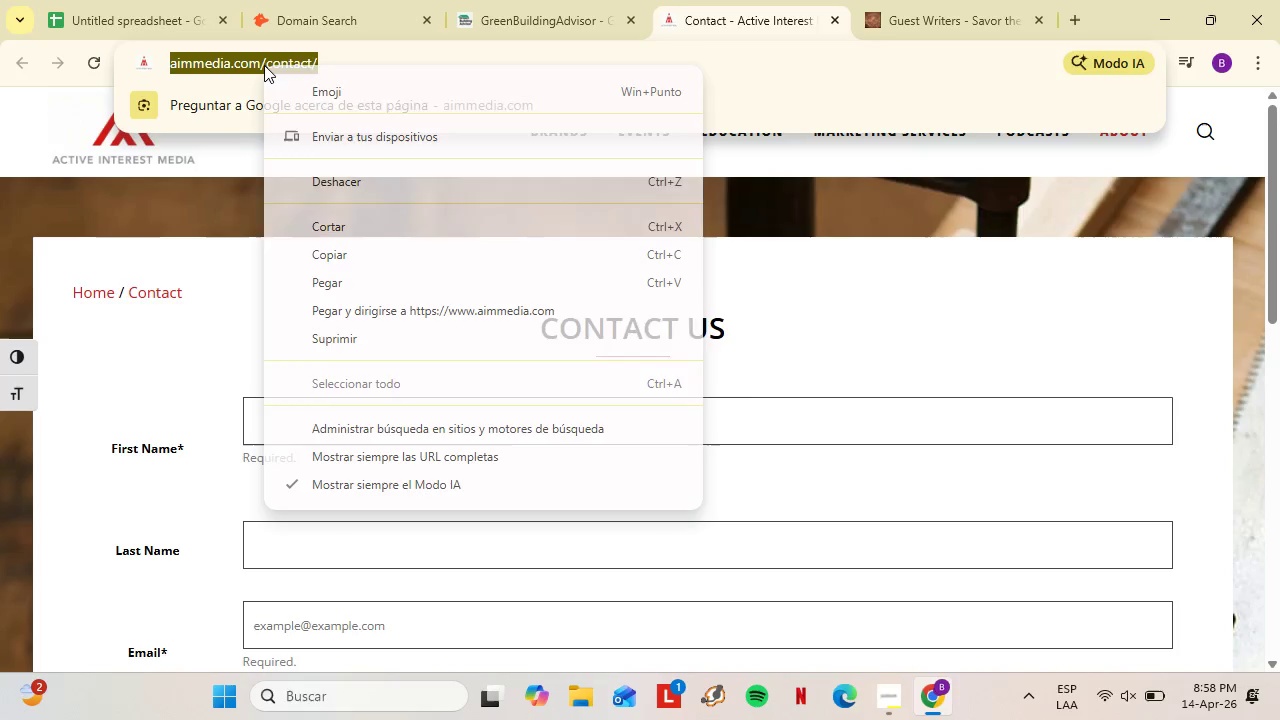 
right_click([264, 65])
 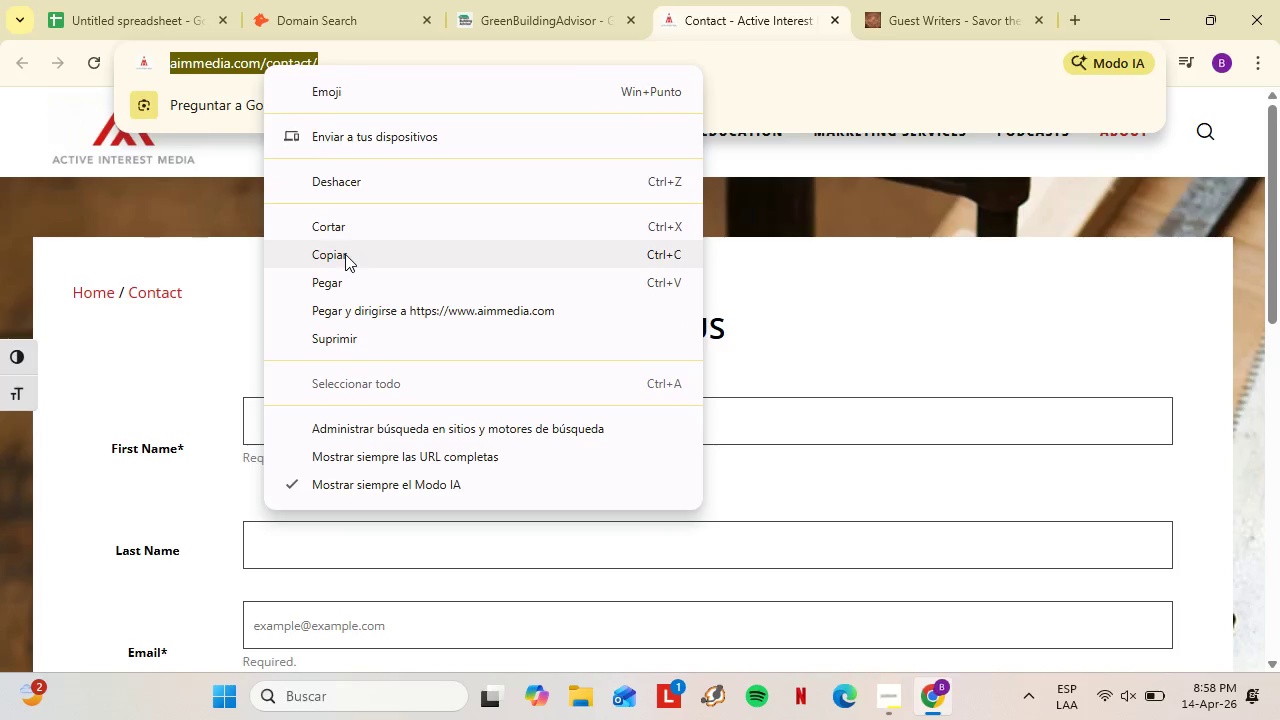 
left_click([345, 254])
 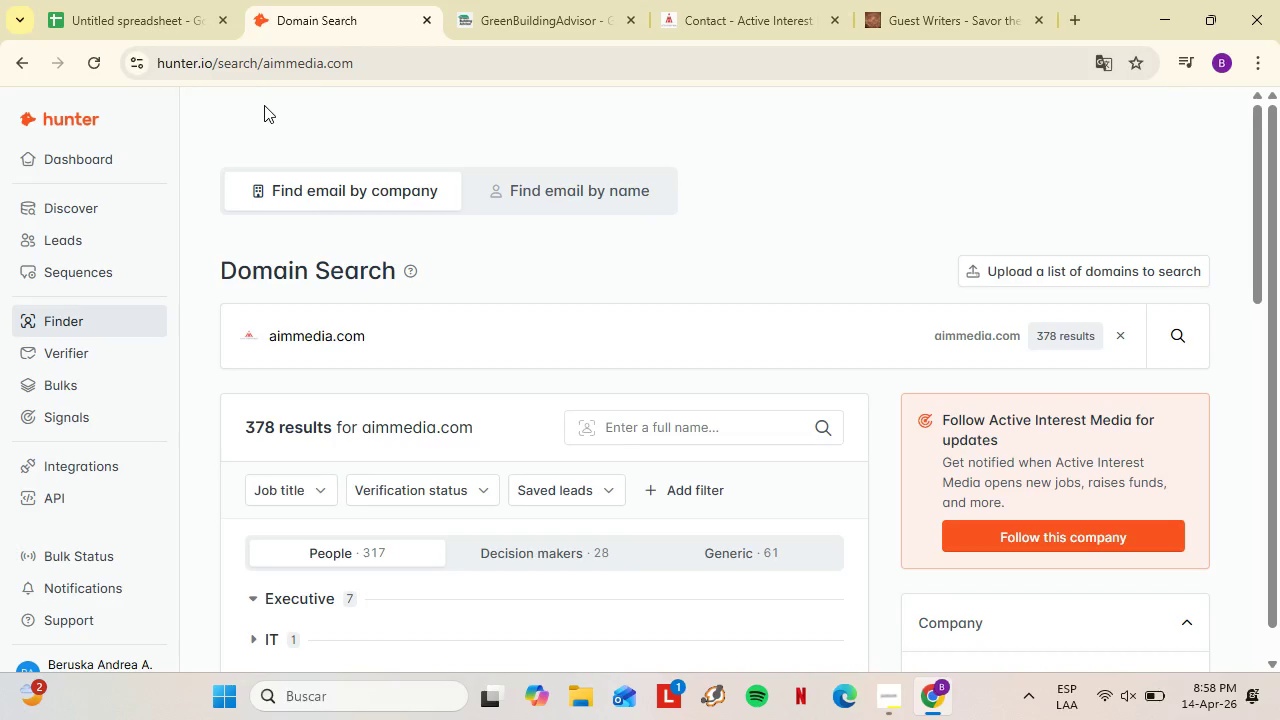 
double_click([402, 332])
 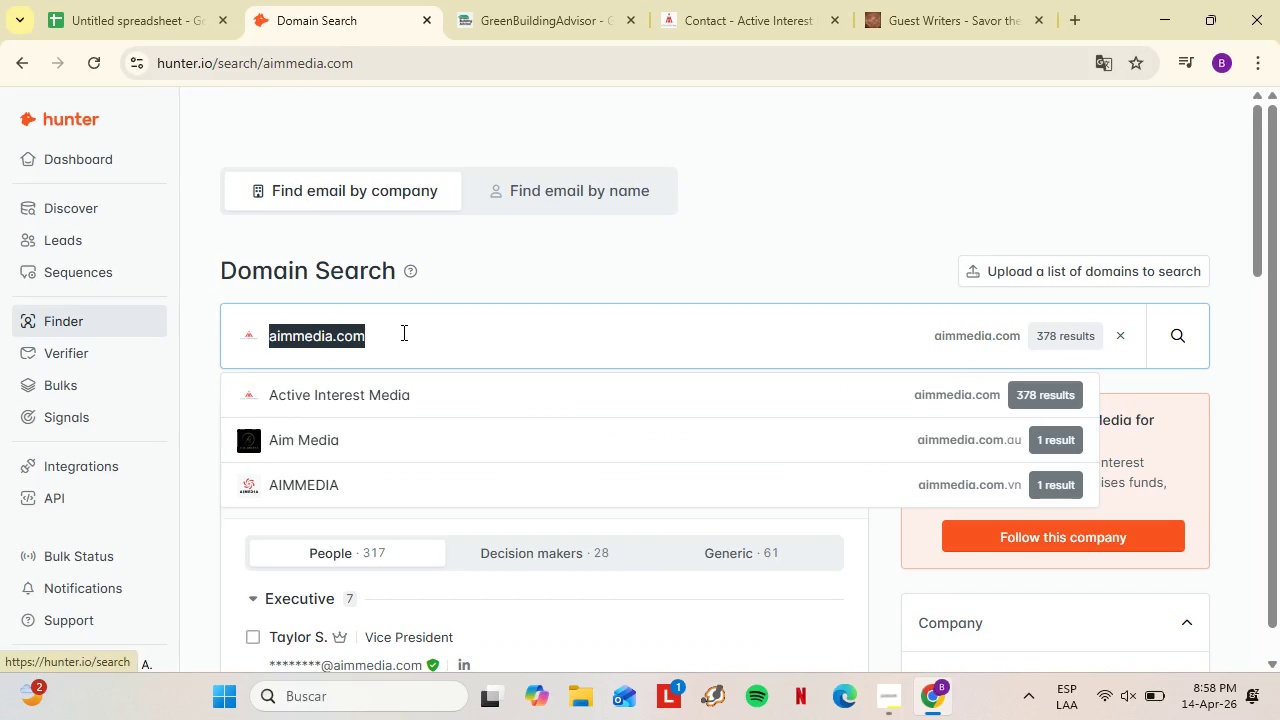 
triple_click([402, 332])
 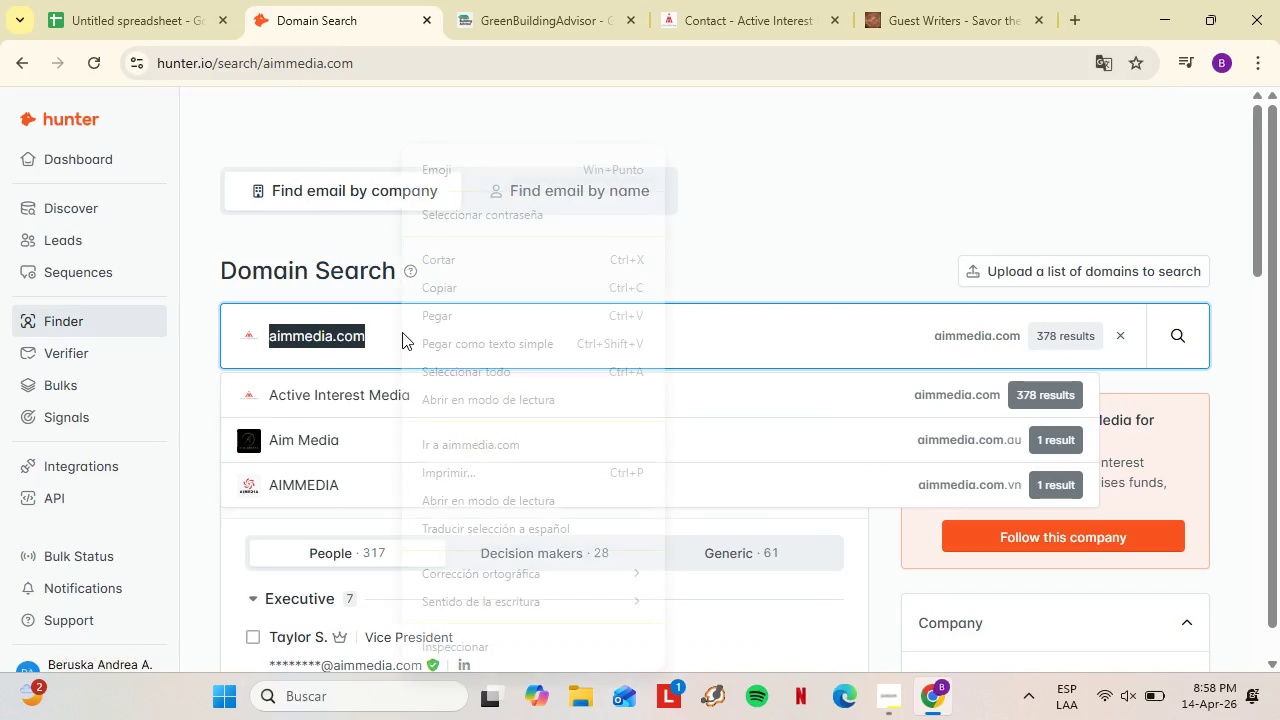 
right_click([402, 332])
 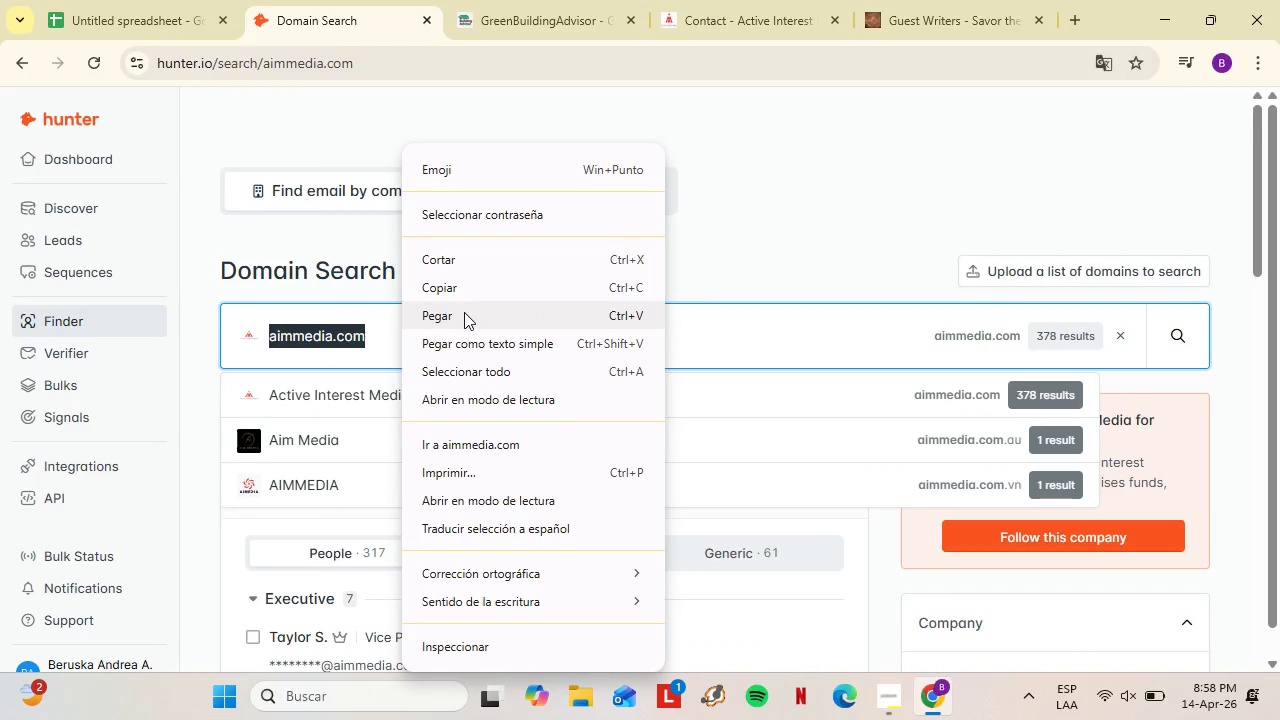 
left_click([464, 312])
 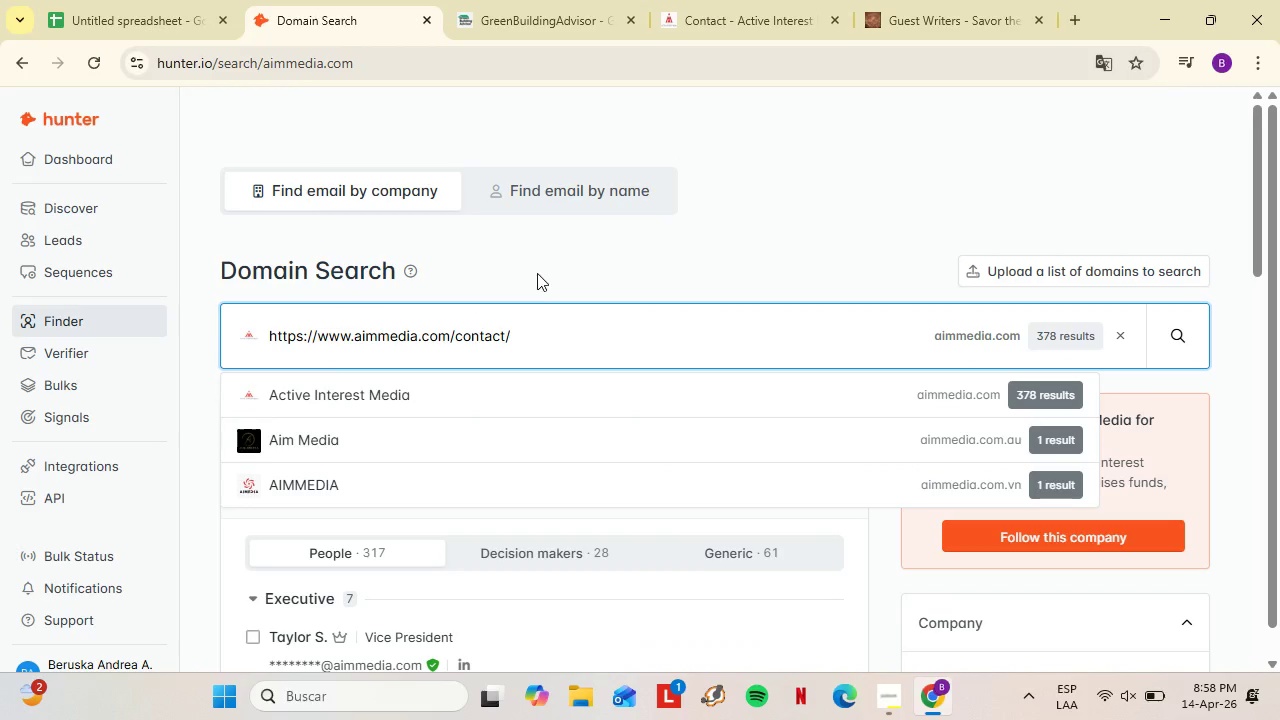 
left_click([537, 248])
 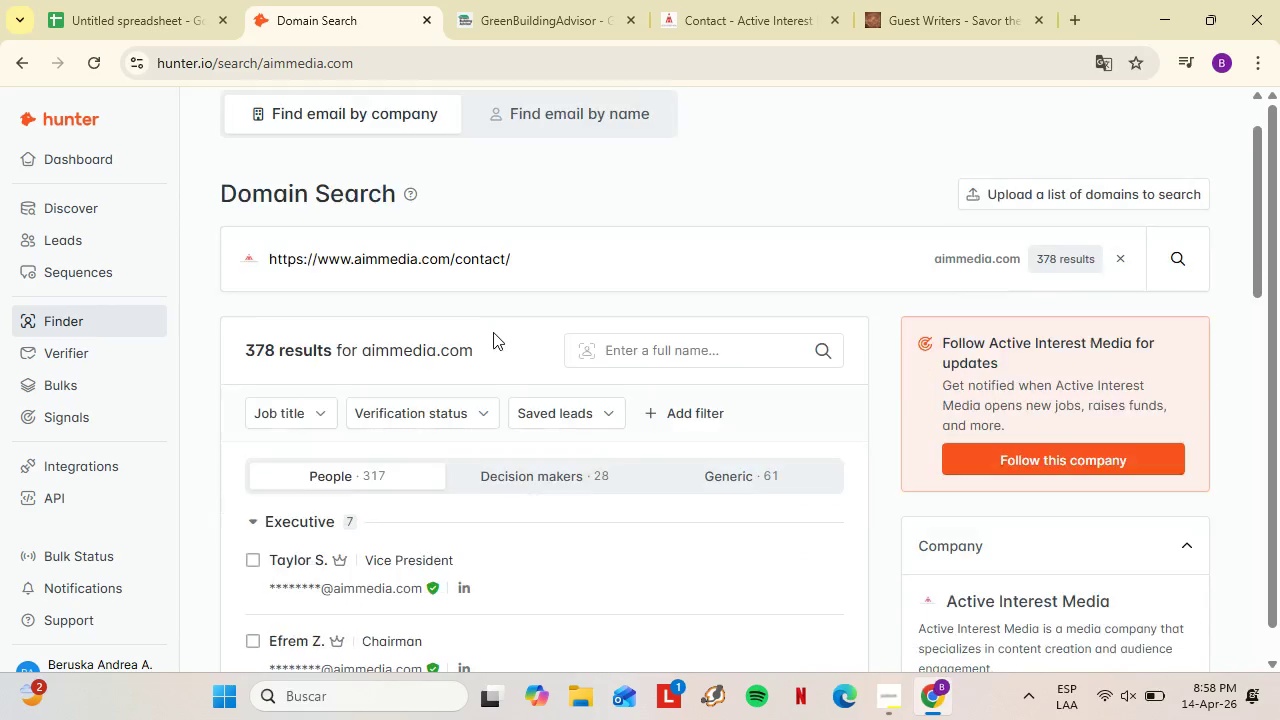 
scroll: coordinate [492, 331], scroll_direction: down, amount: 3.0
 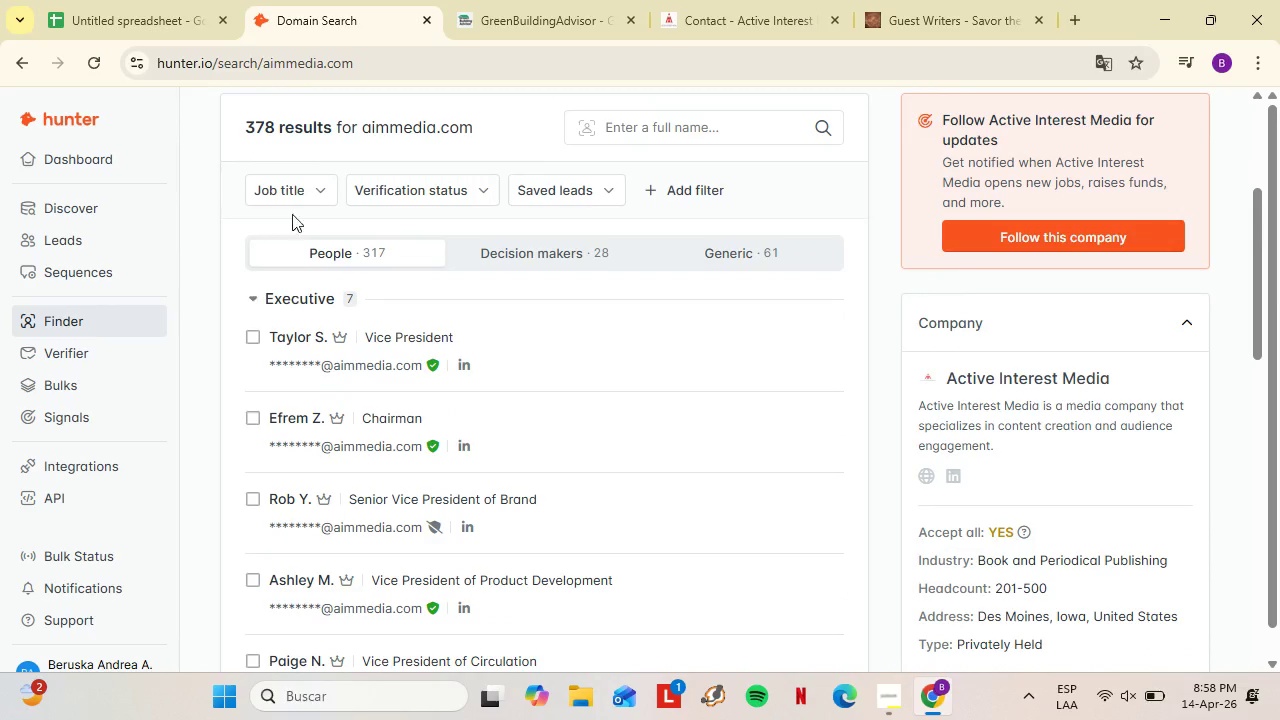 
left_click([291, 200])
 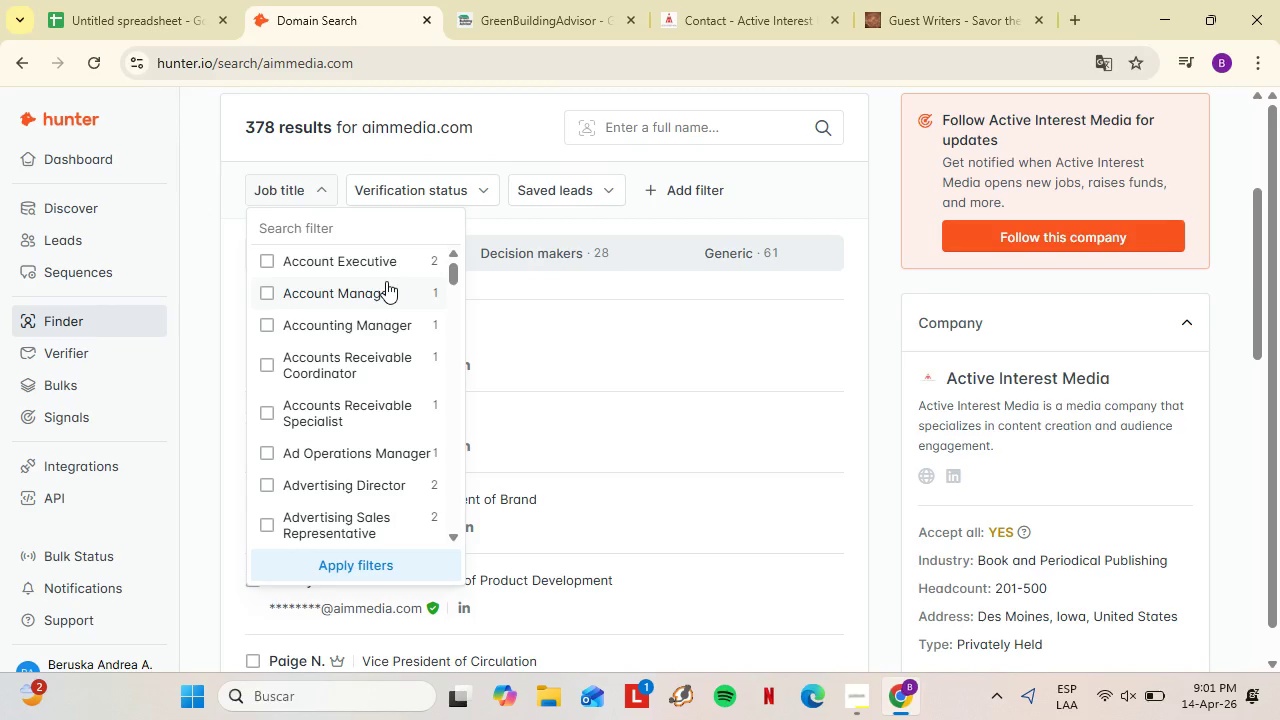 
wait(160.47)
 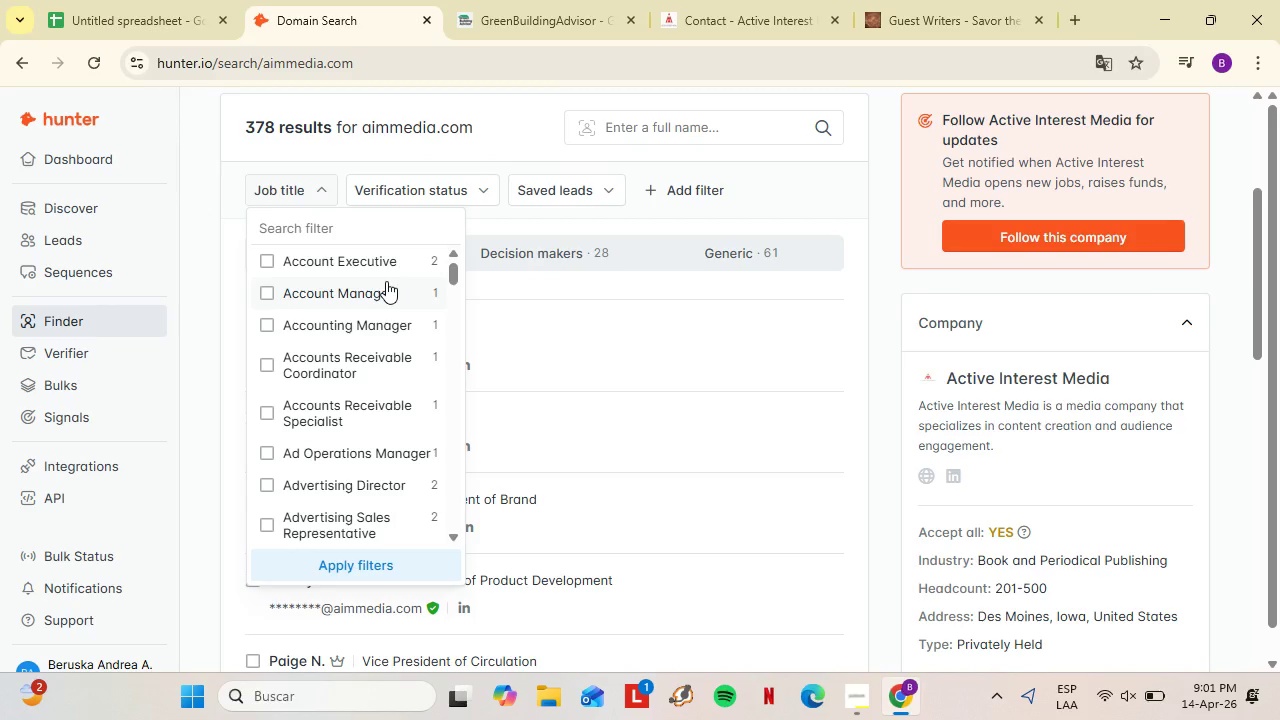 
left_click([386, 281])
 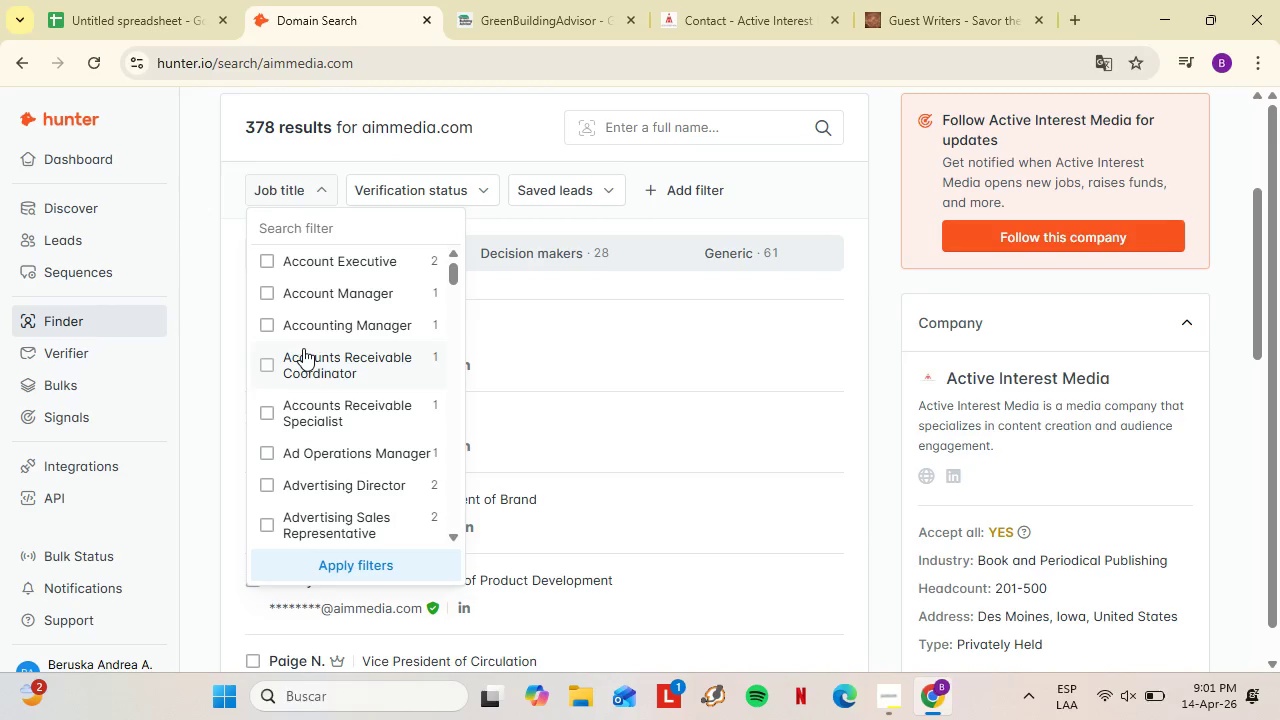 
wait(7.2)
 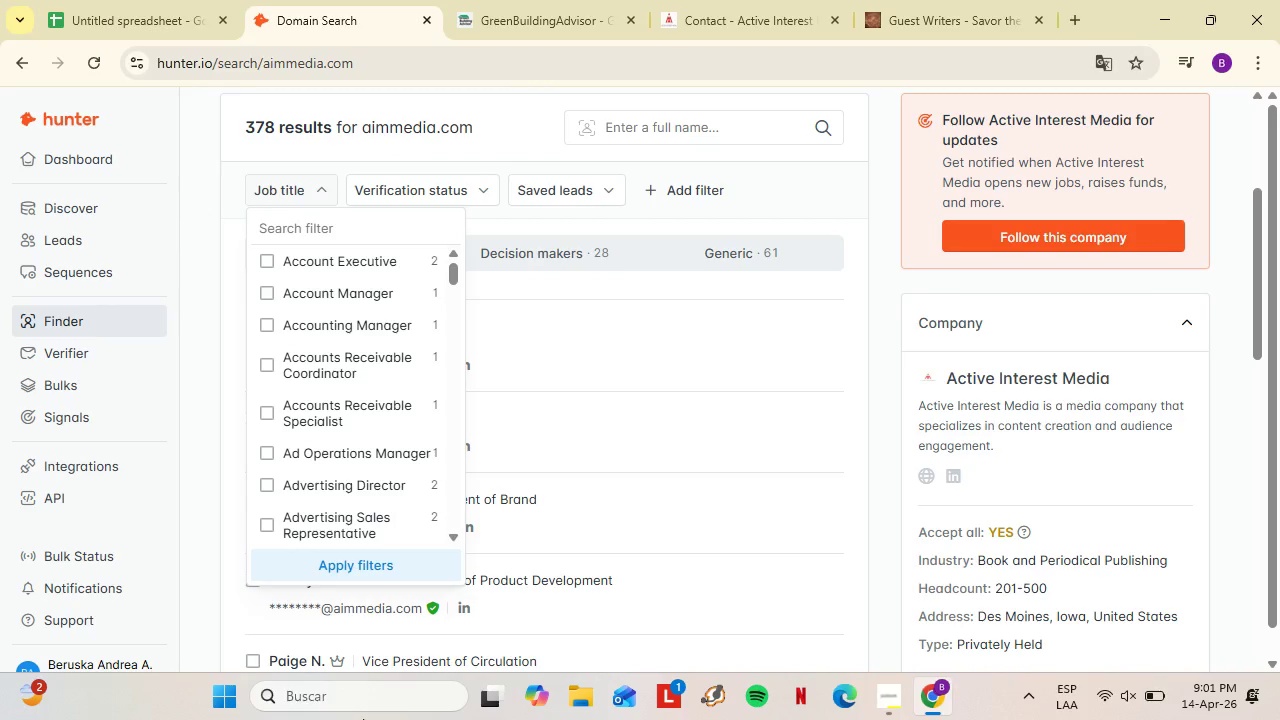 
left_click([345, 228])
 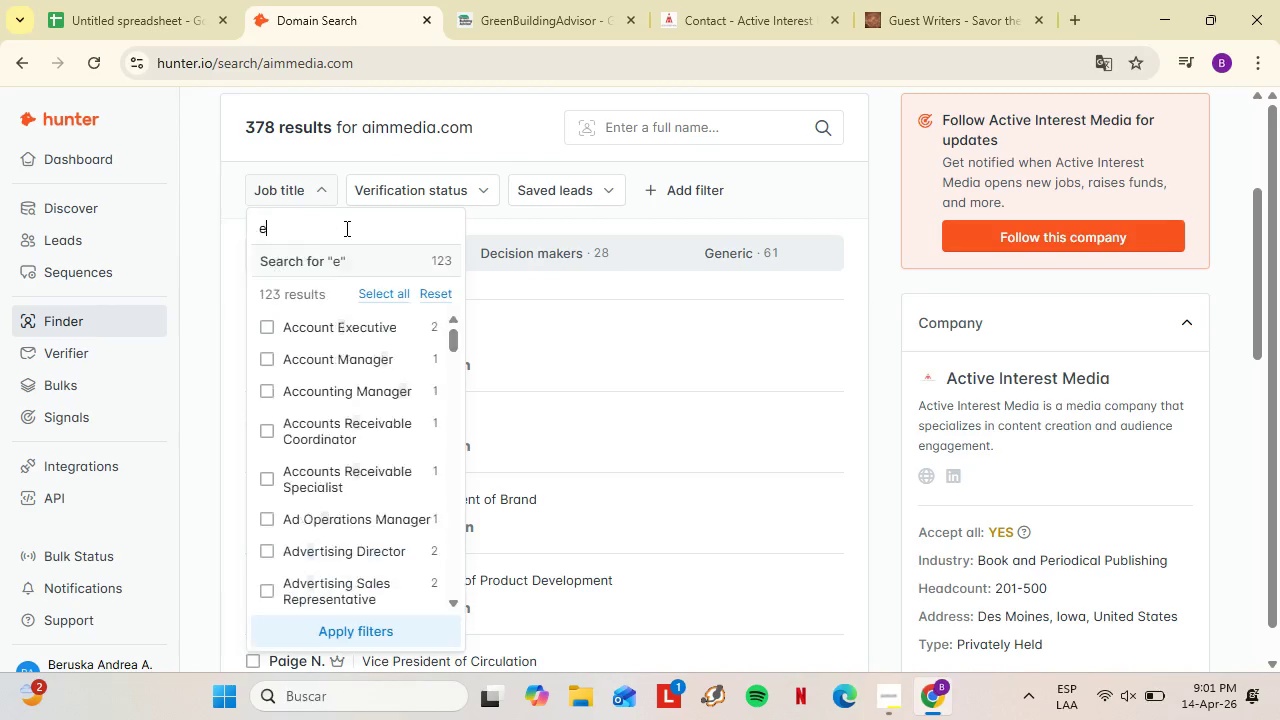 
type(edi)
 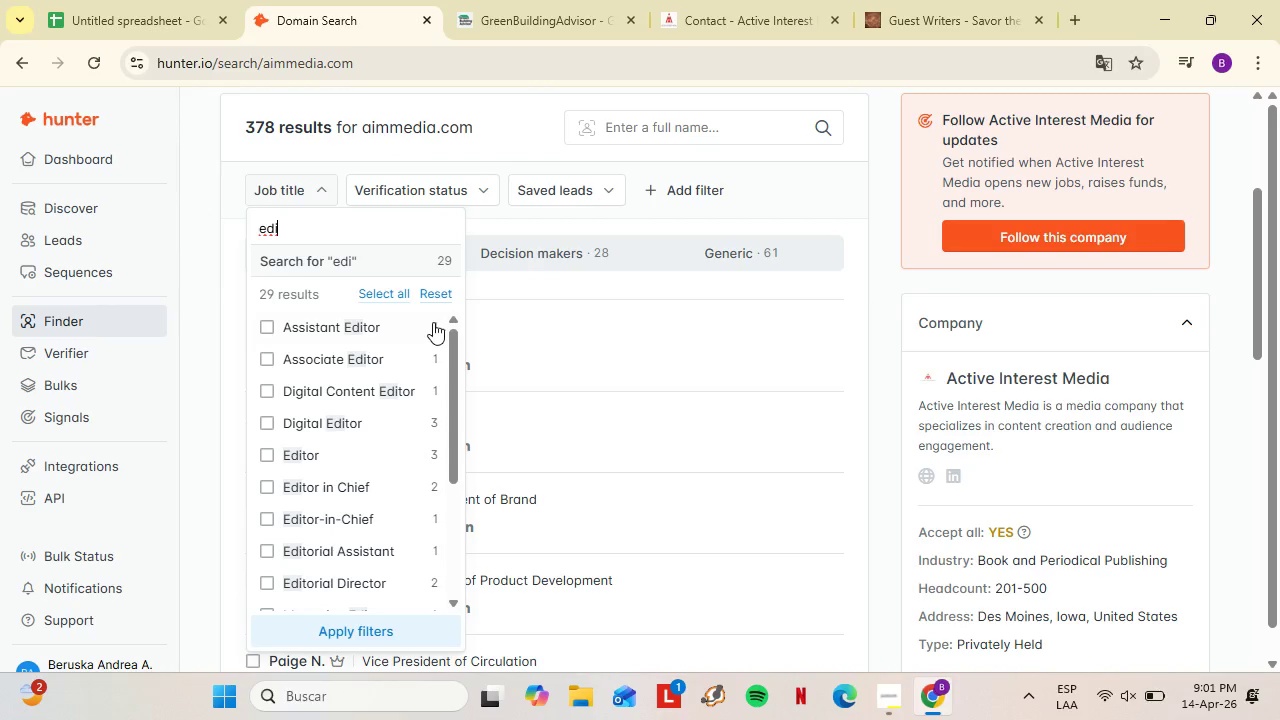 
scroll: coordinate [313, 417], scroll_direction: down, amount: 1.0
 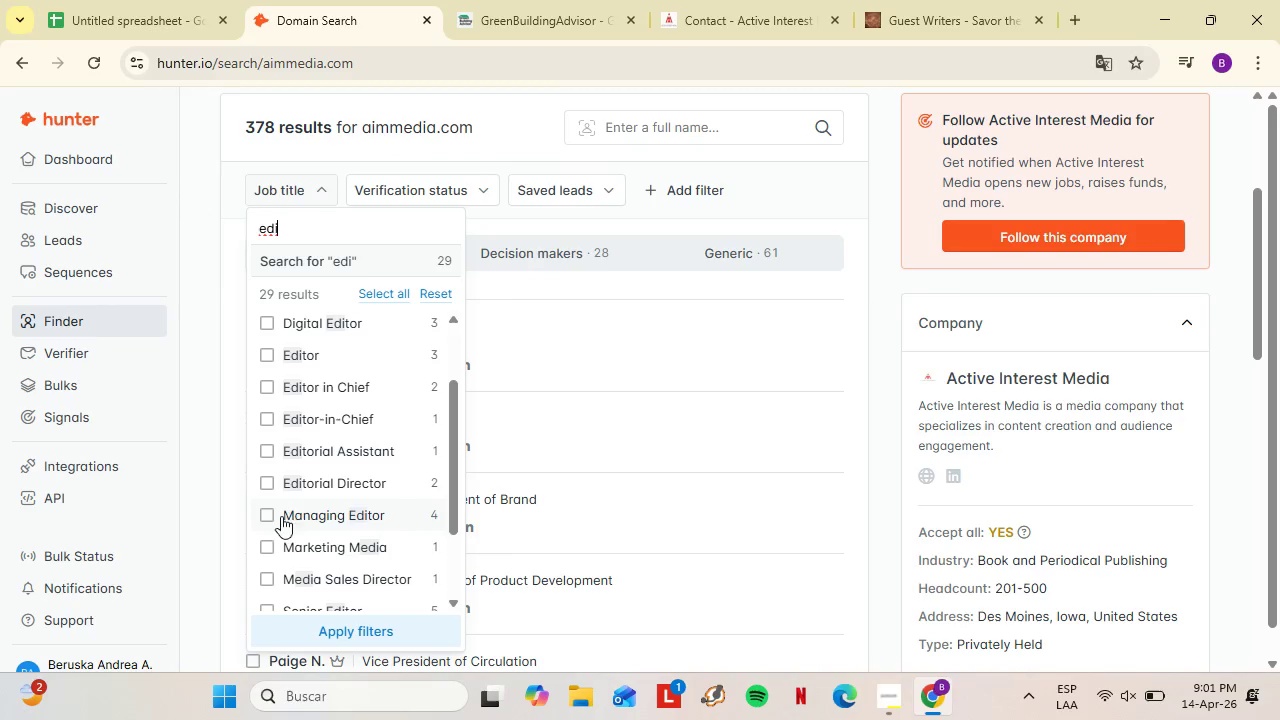 
wait(5.44)
 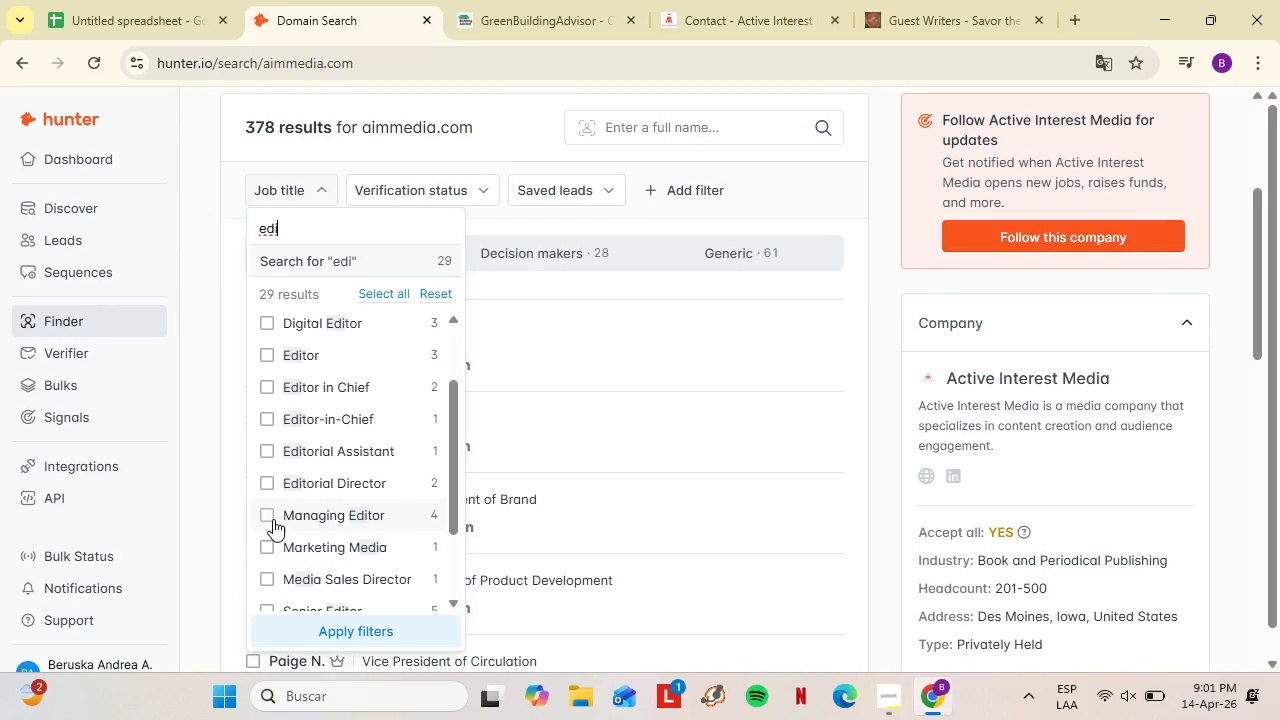 
left_click([885, 691])